 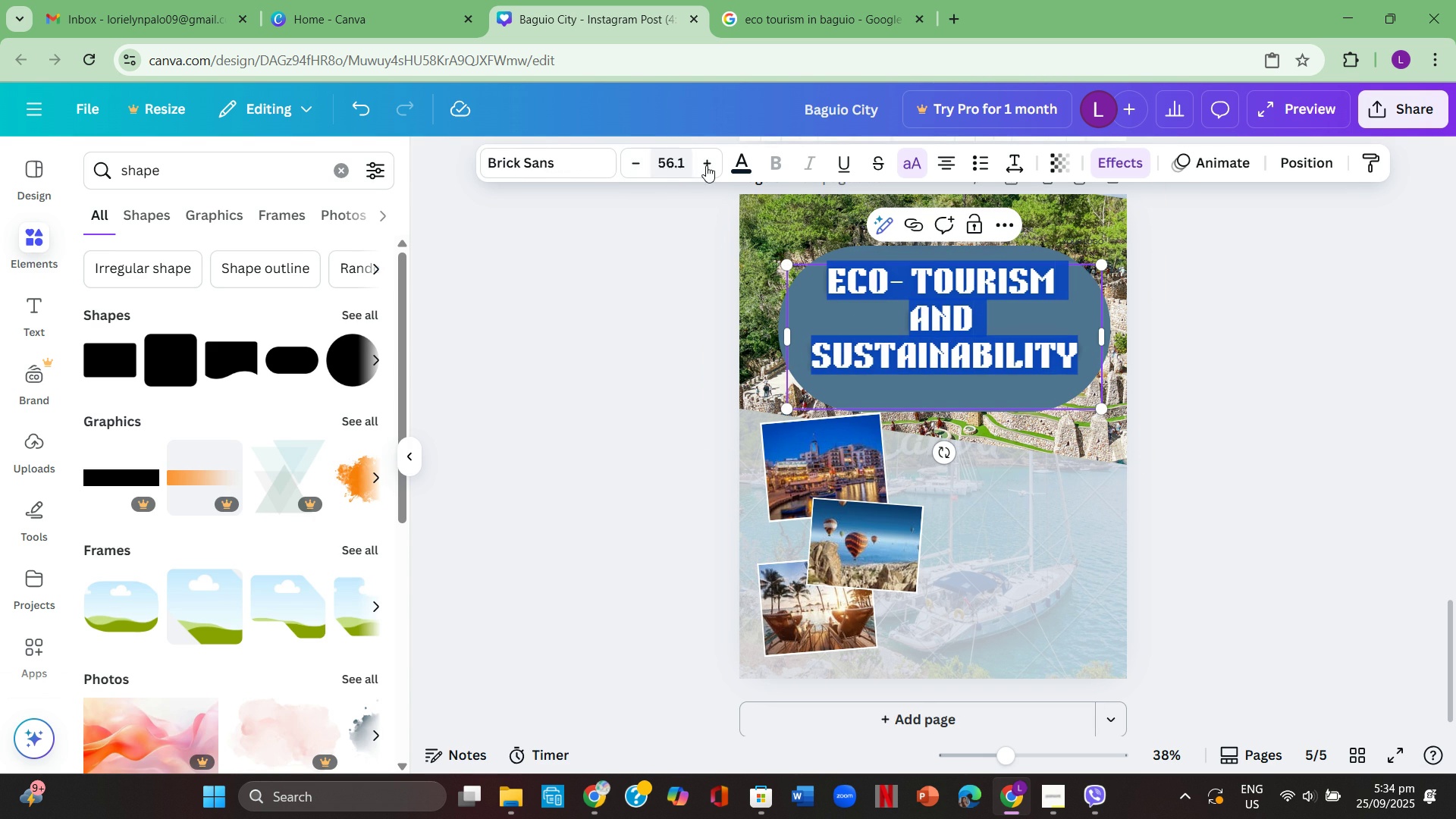 
left_click([743, 160])
 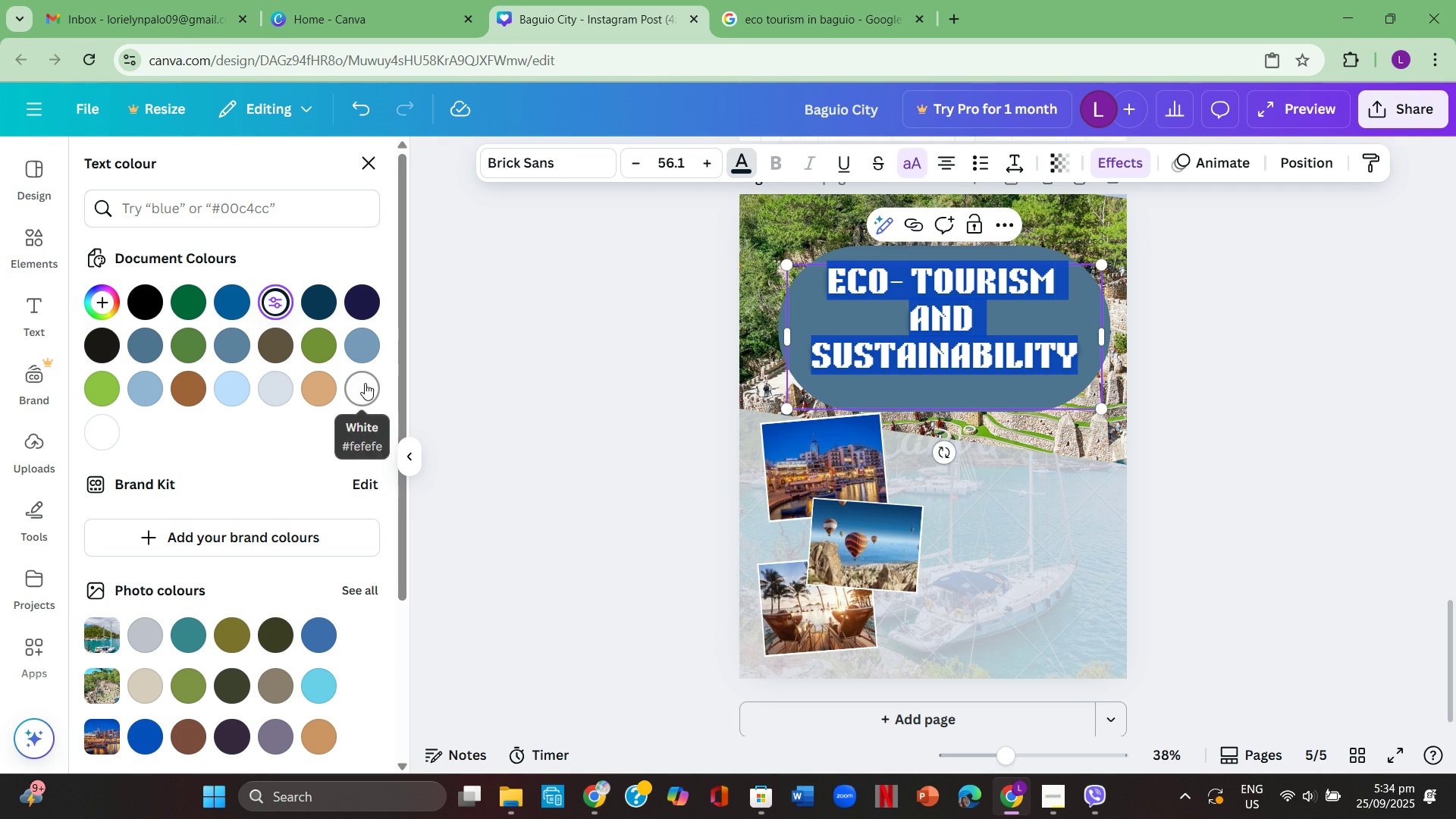 
left_click([365, 383])
 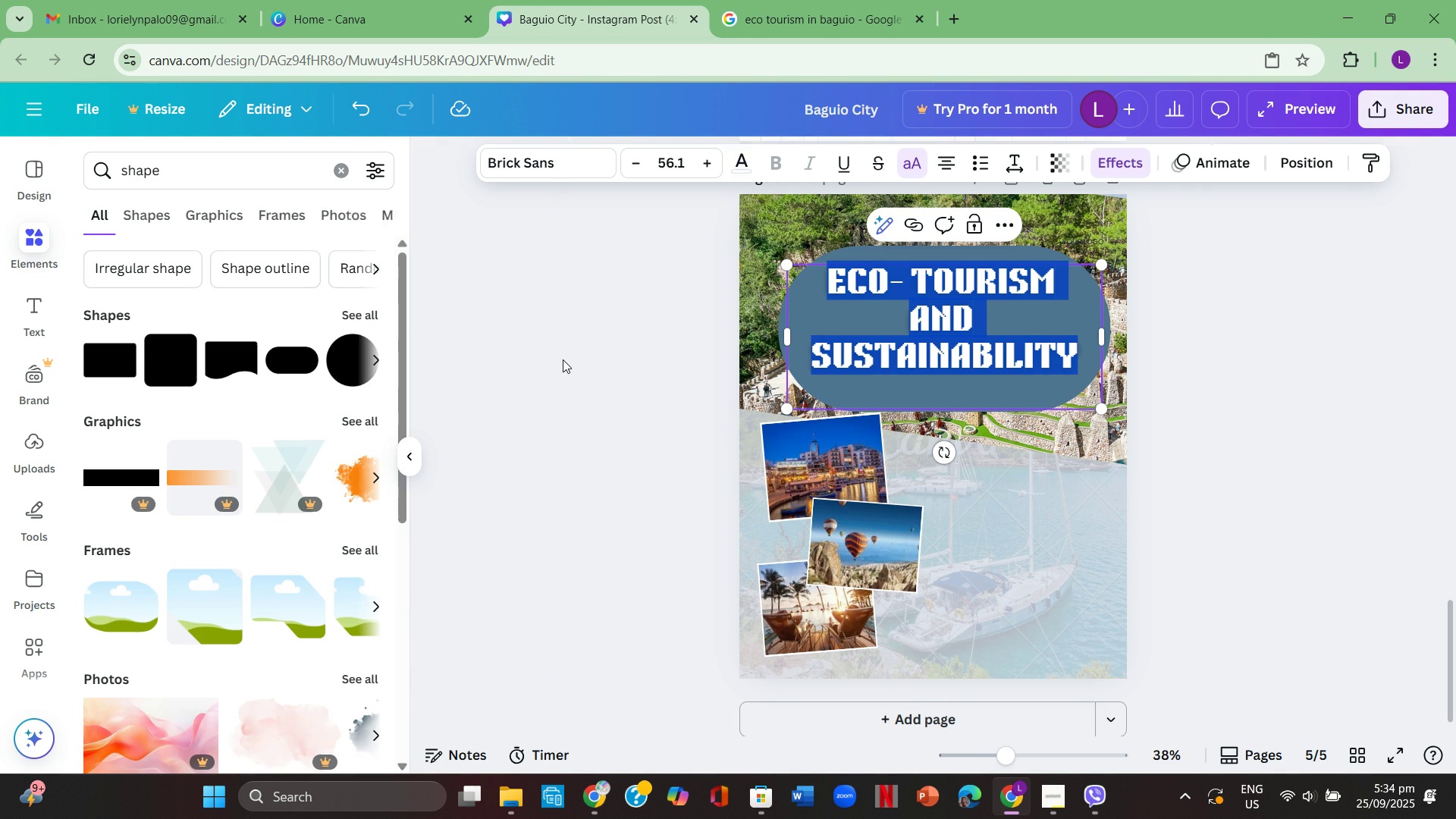 
double_click([563, 359])
 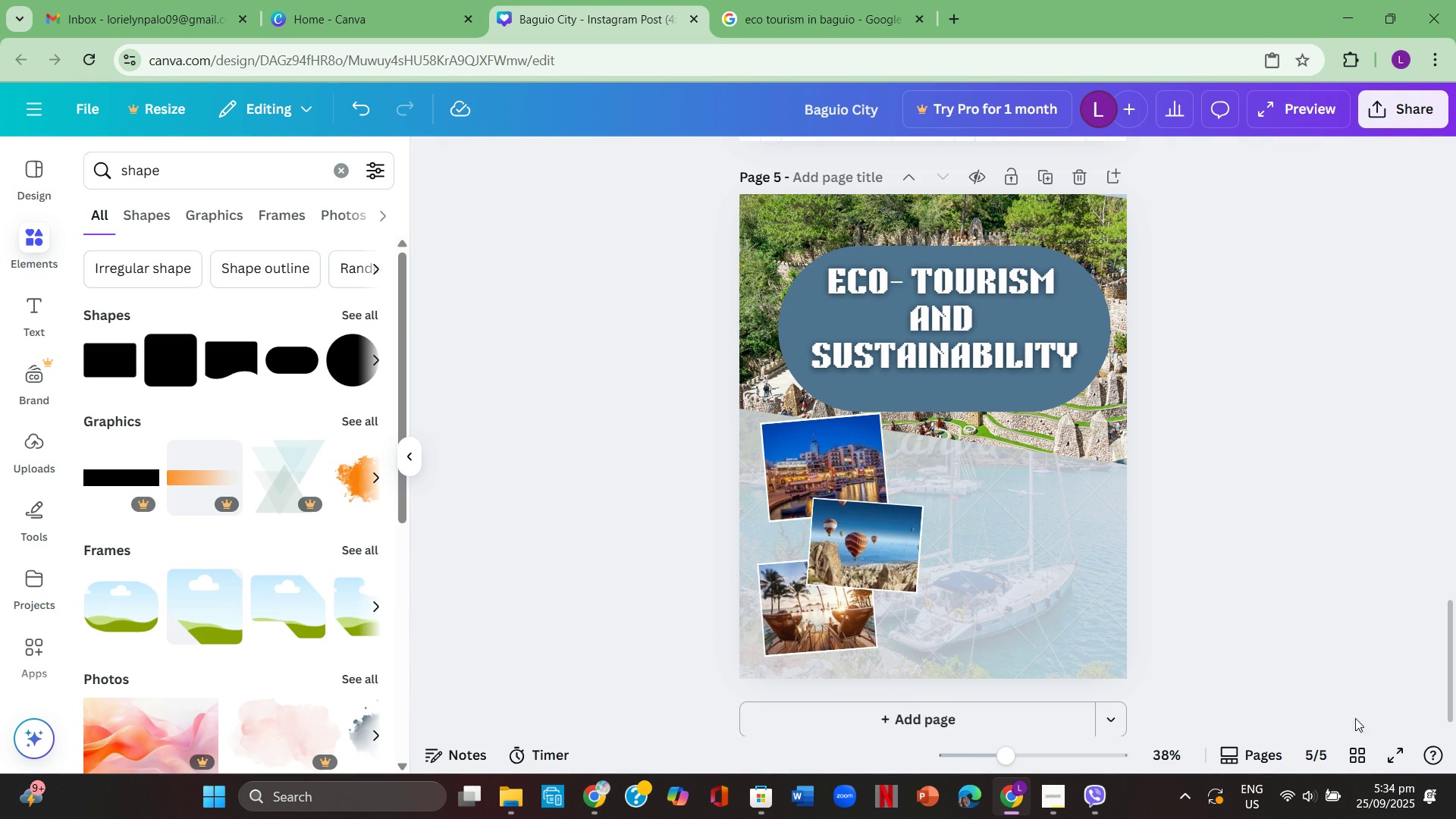 
left_click([1404, 747])
 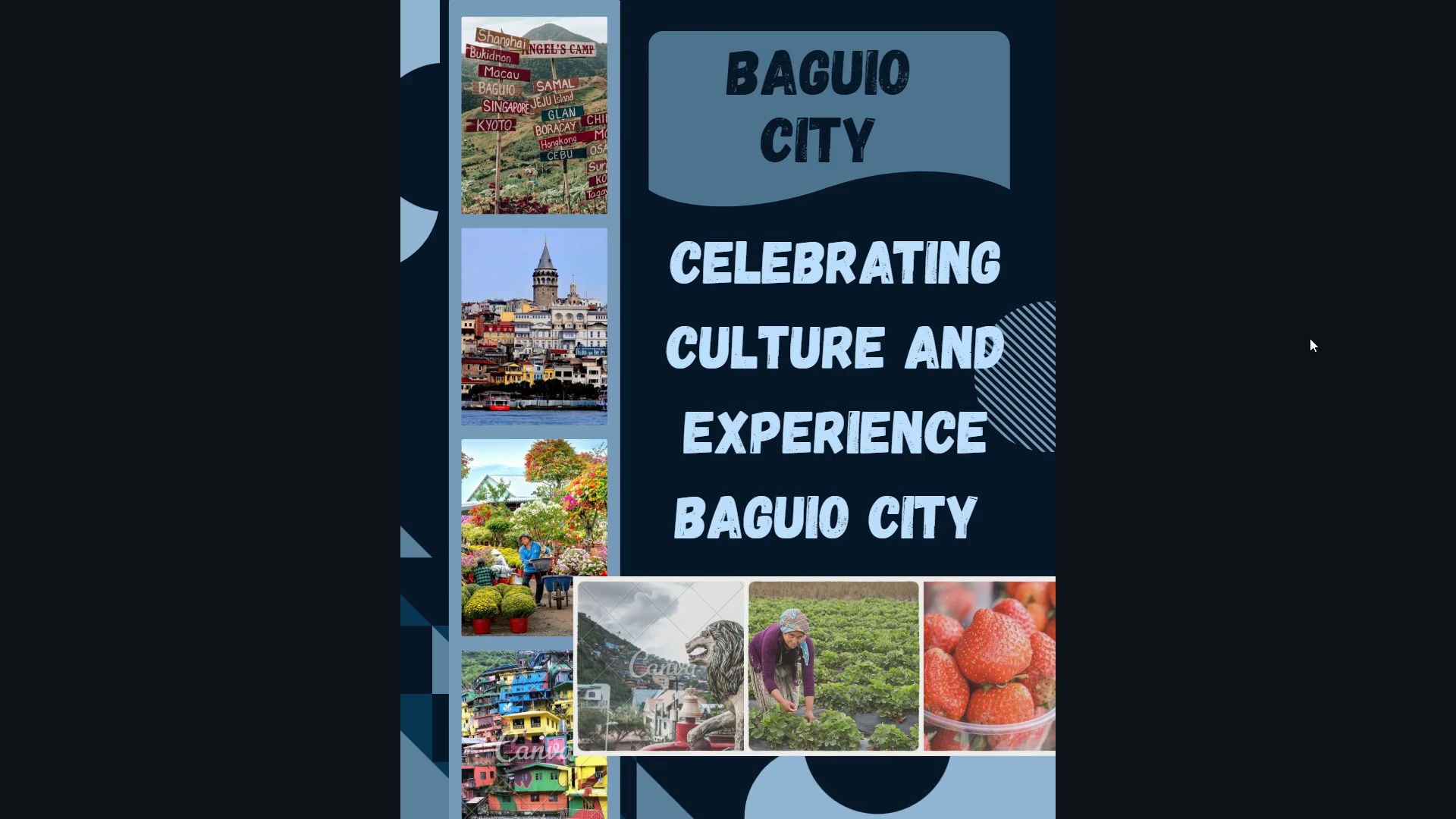 
wait(7.28)
 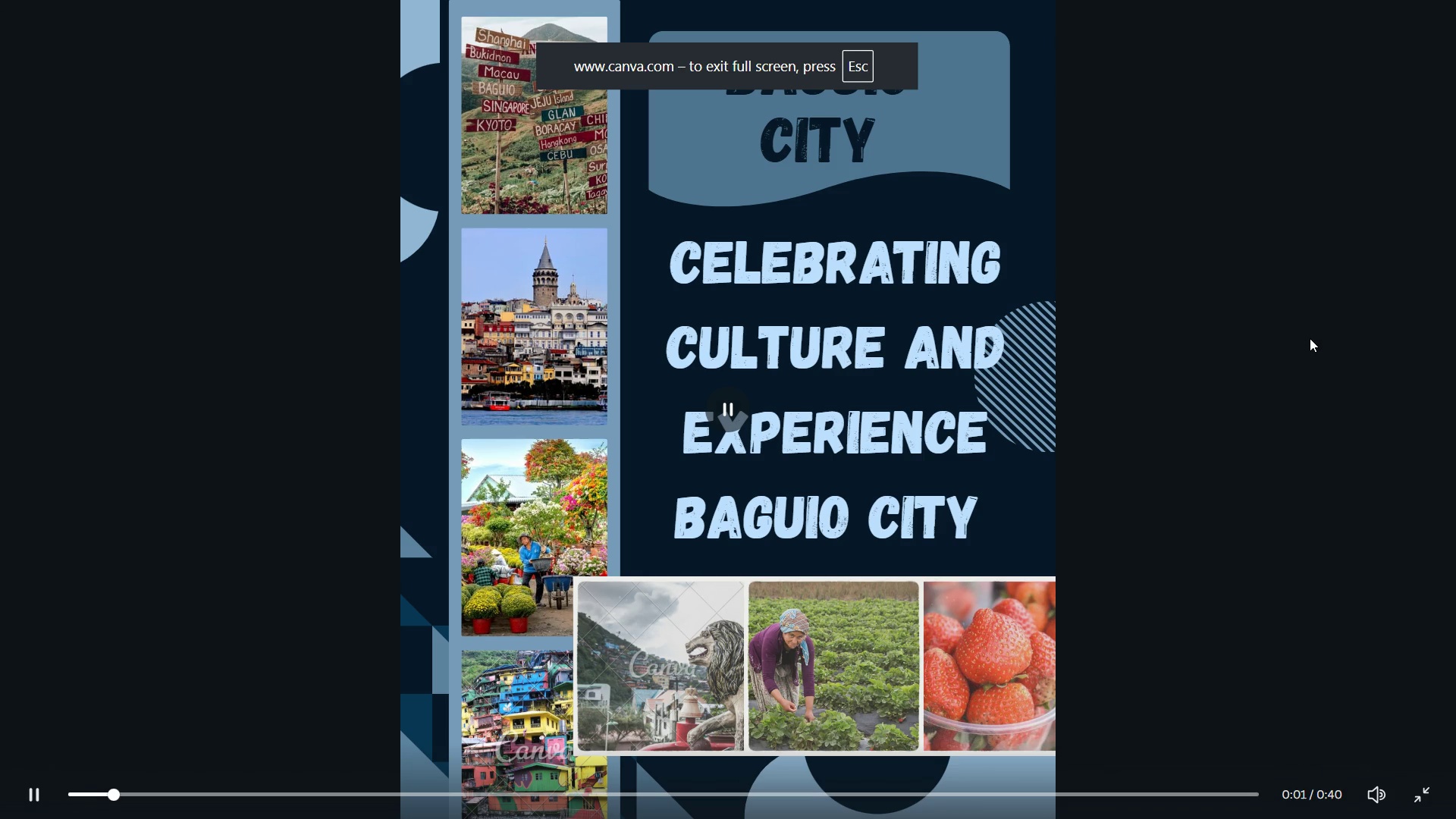 
key(ArrowRight)
 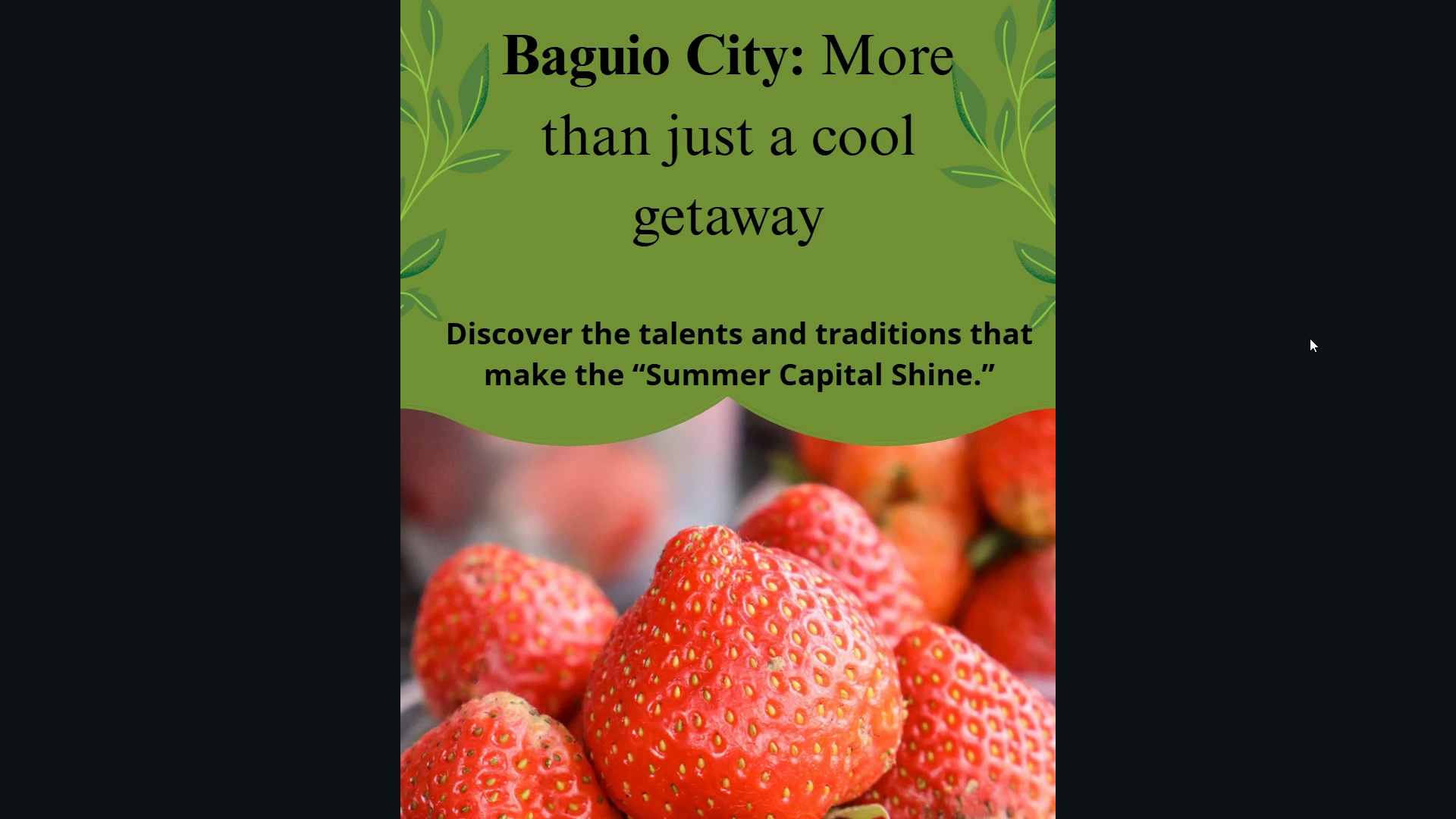 
key(ArrowRight)
 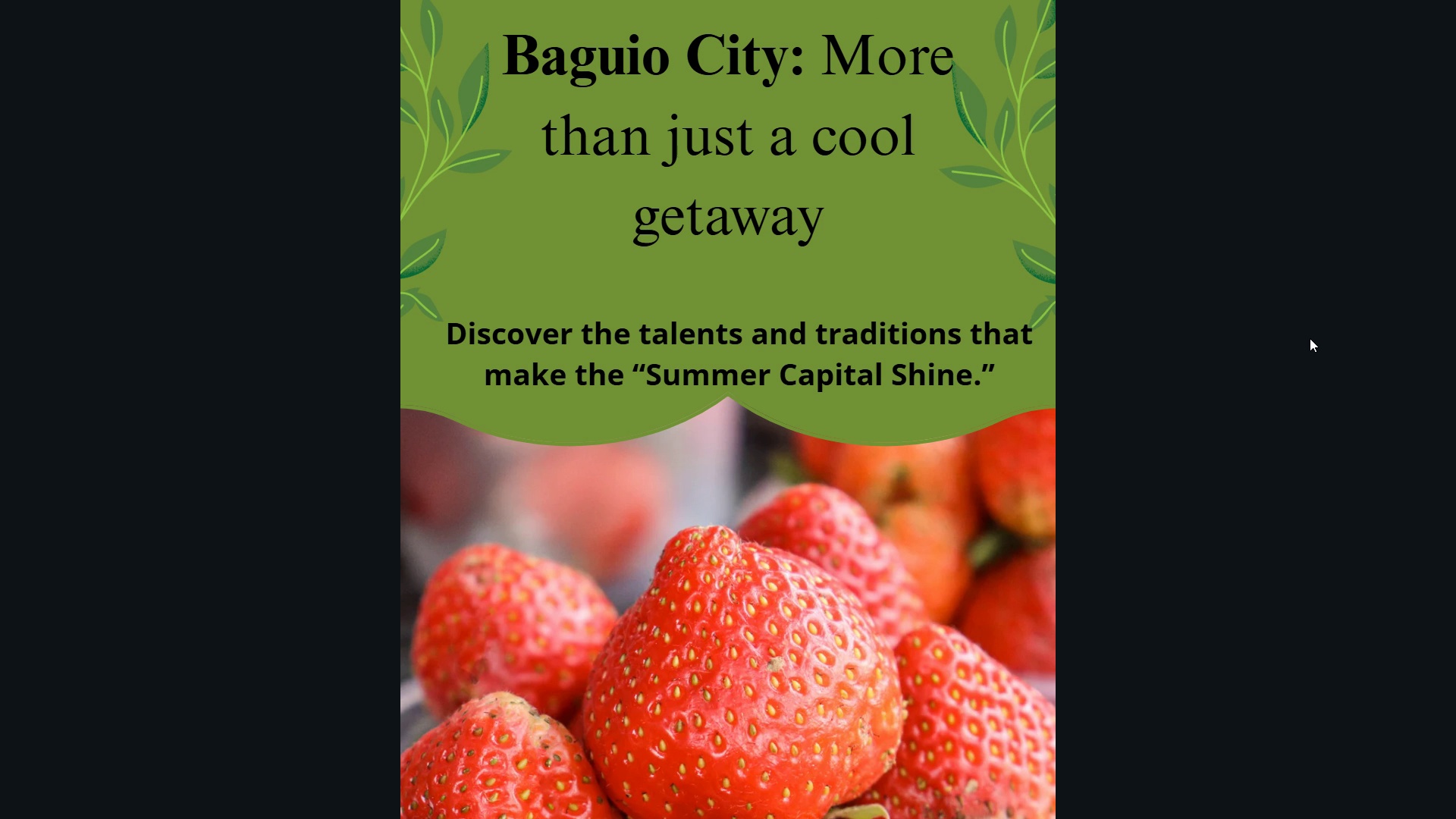 
key(ArrowRight)